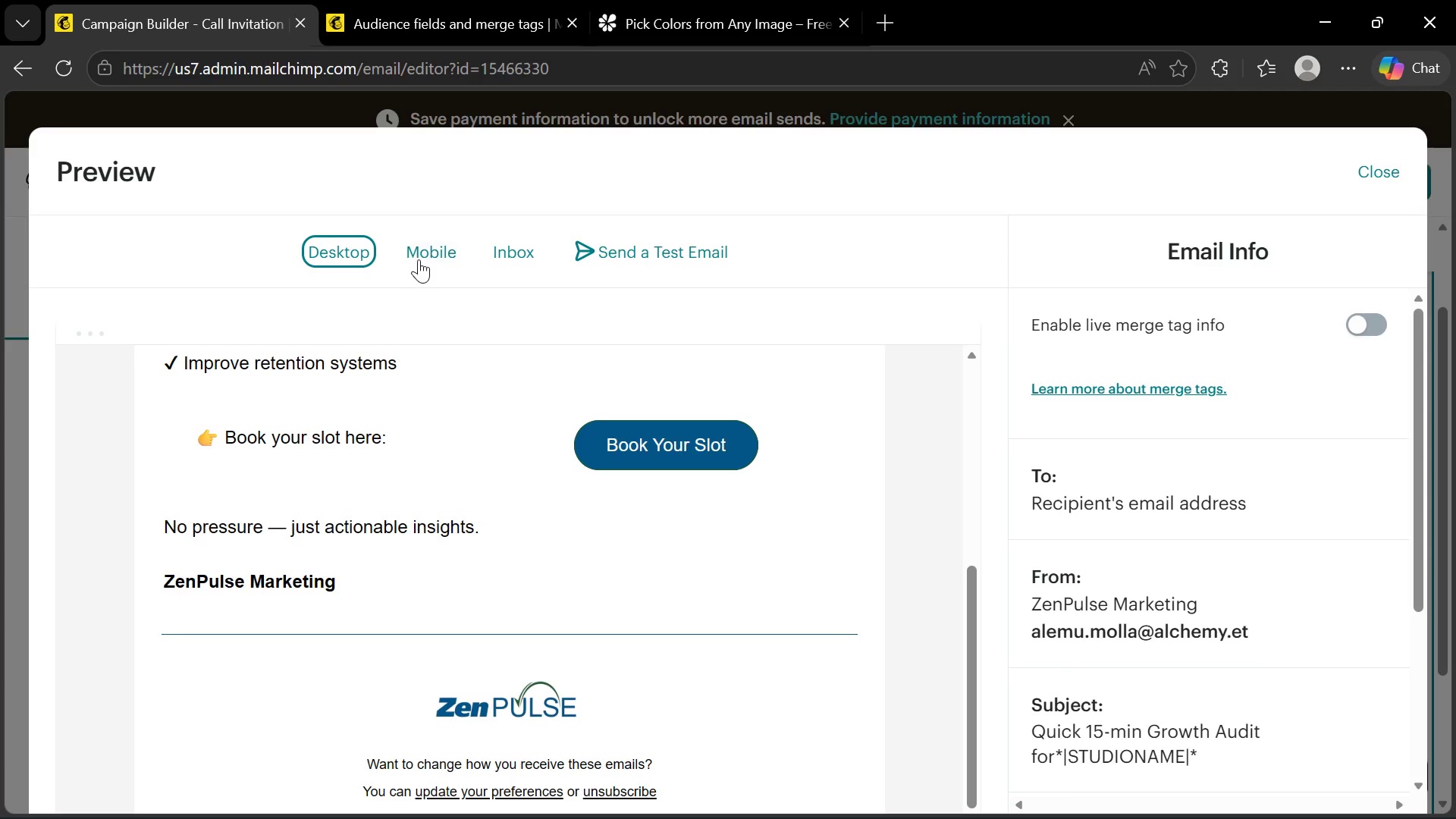 
left_click([421, 256])
 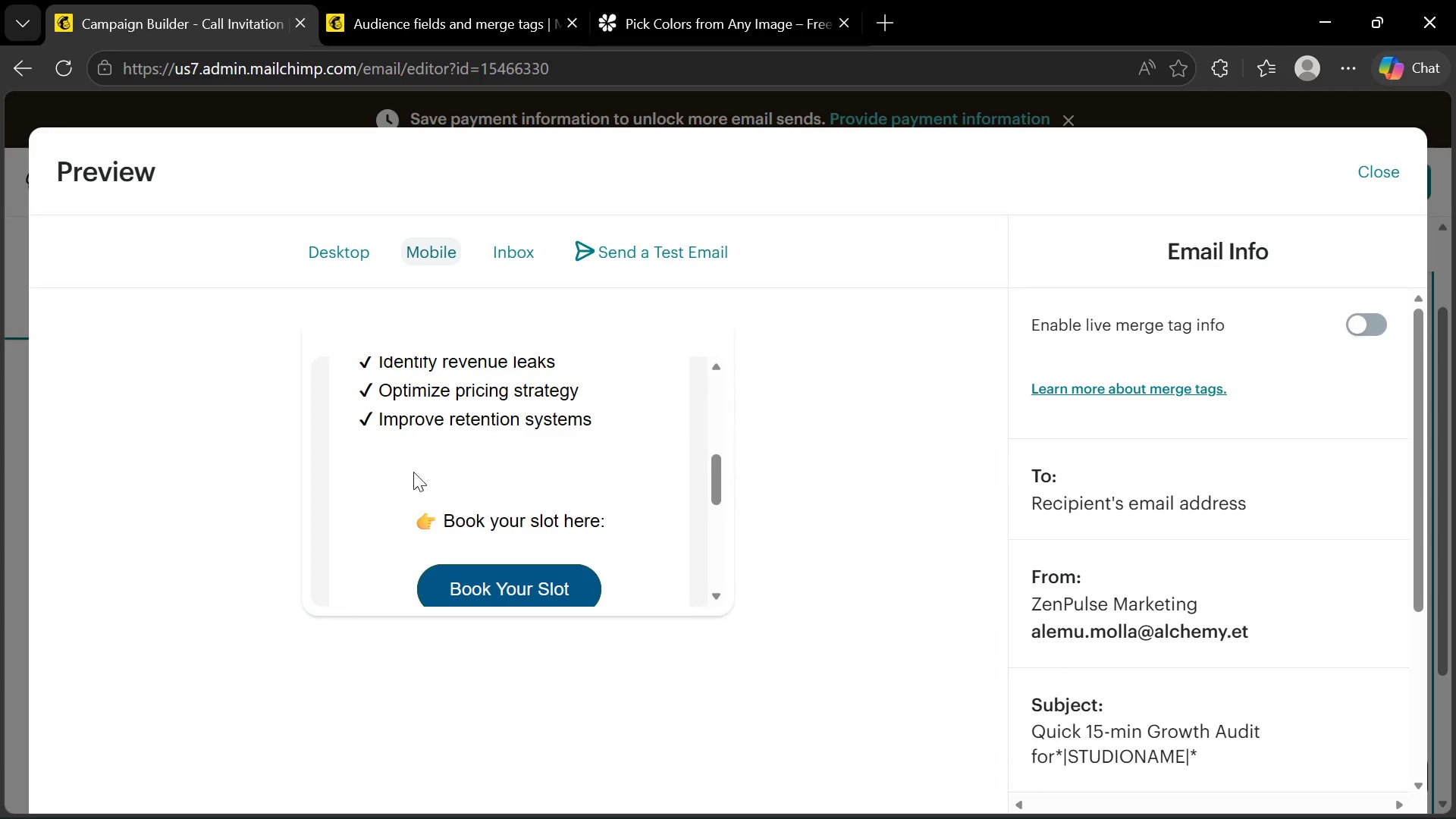 
scroll: coordinate [504, 521], scroll_direction: up, amount: 6.0
 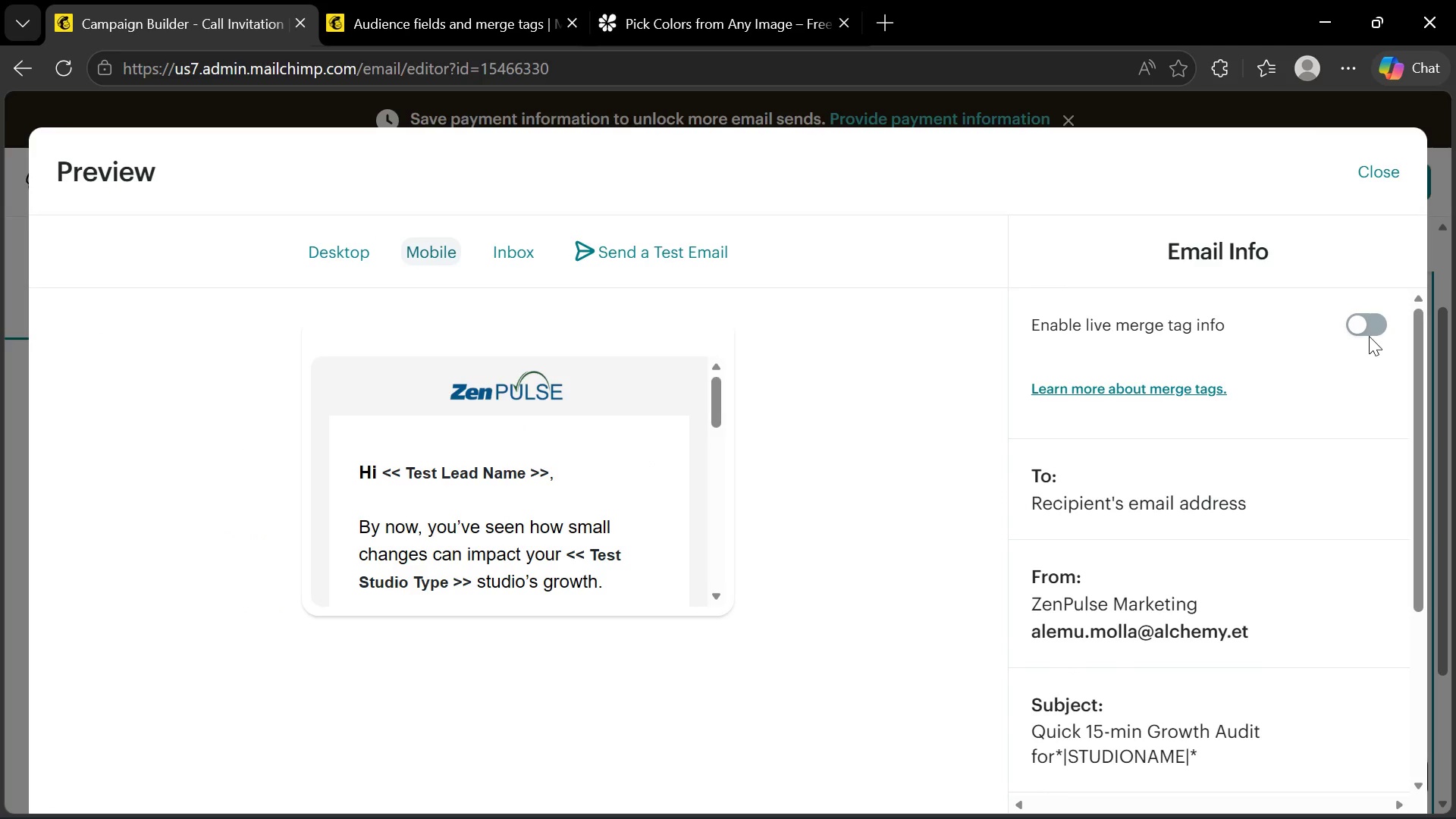 
left_click([1364, 325])
 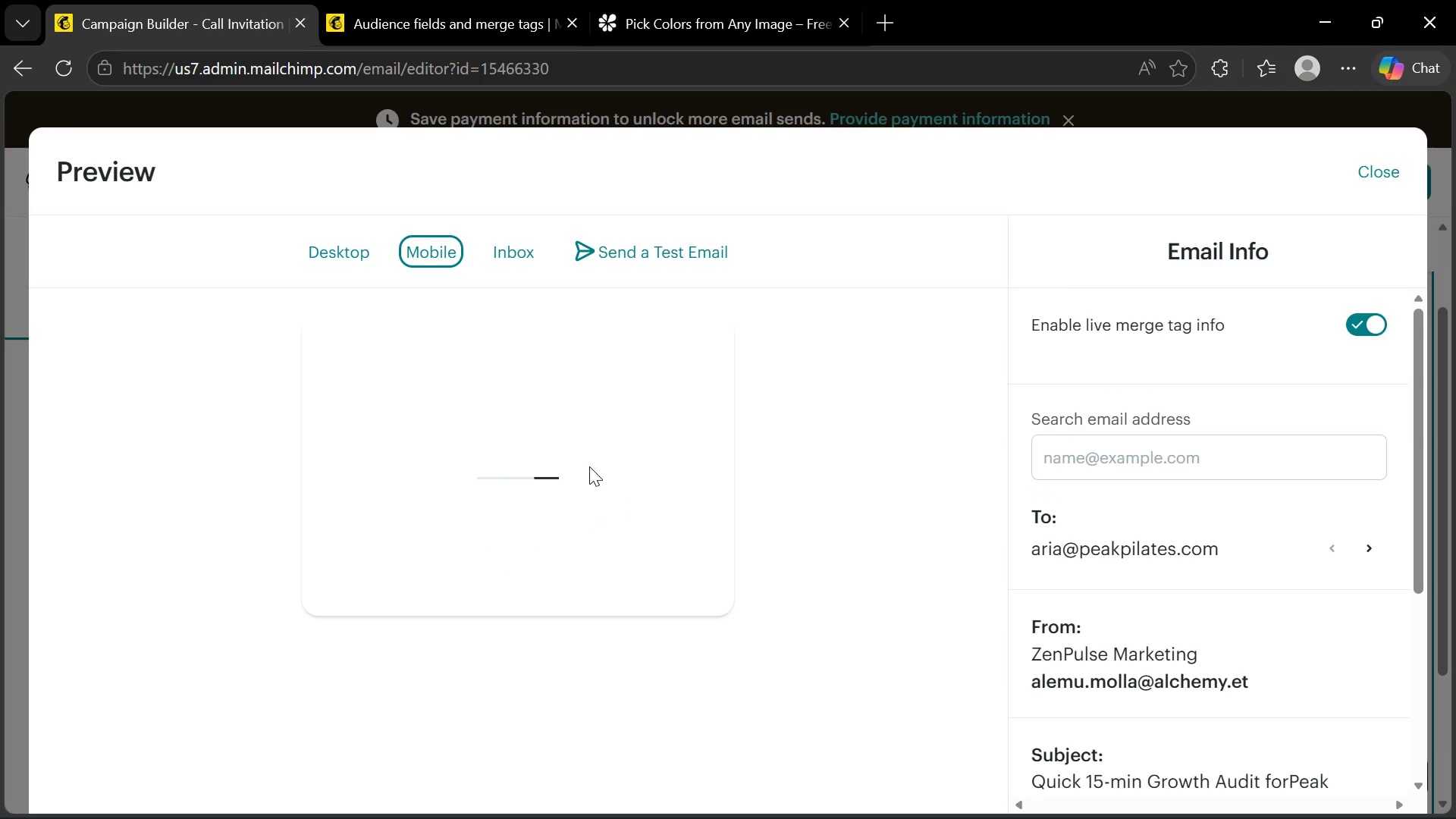 
scroll: coordinate [588, 466], scroll_direction: up, amount: 3.0
 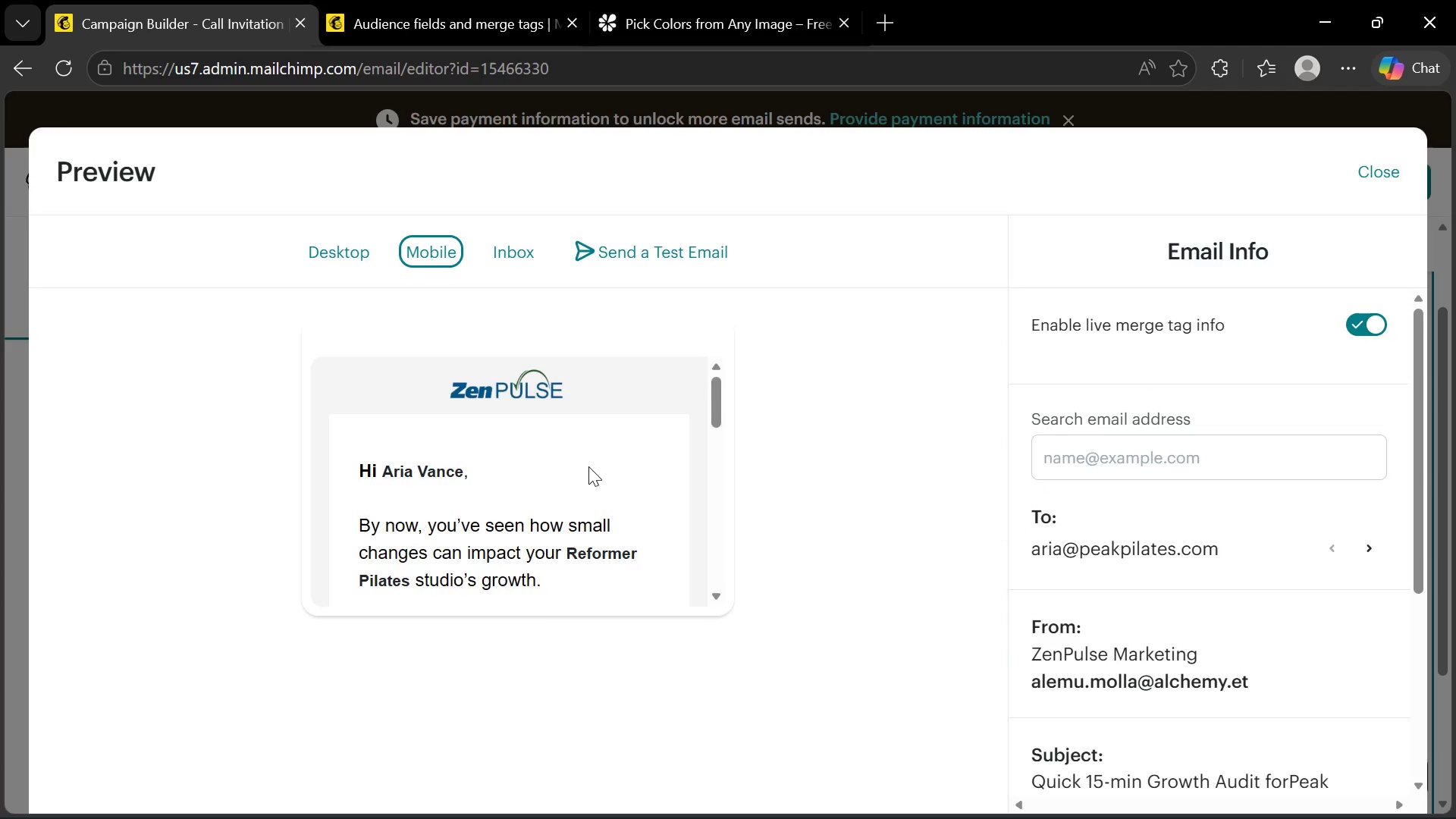 
scroll: coordinate [604, 466], scroll_direction: down, amount: 13.0
 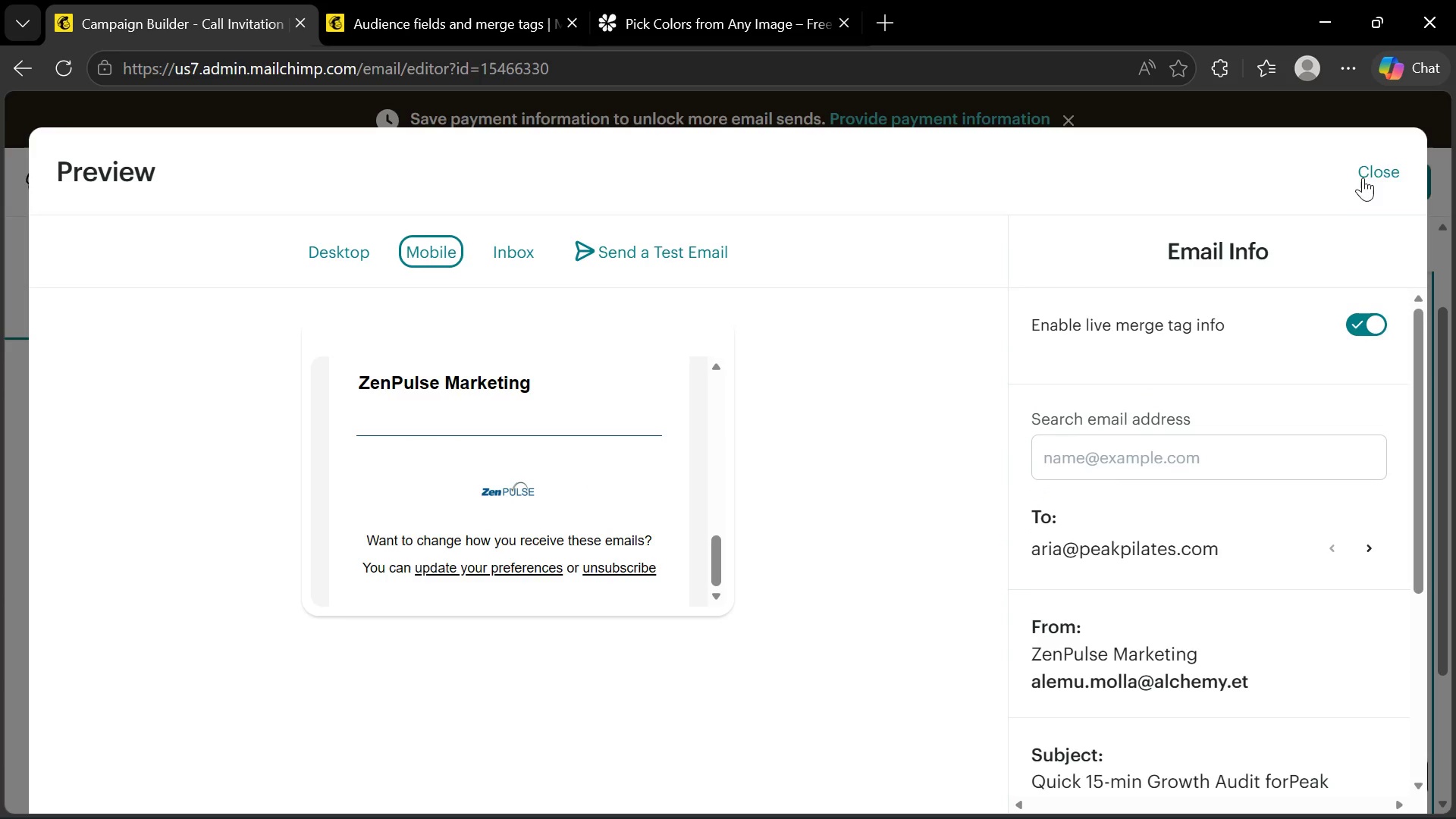 
left_click([1377, 168])
 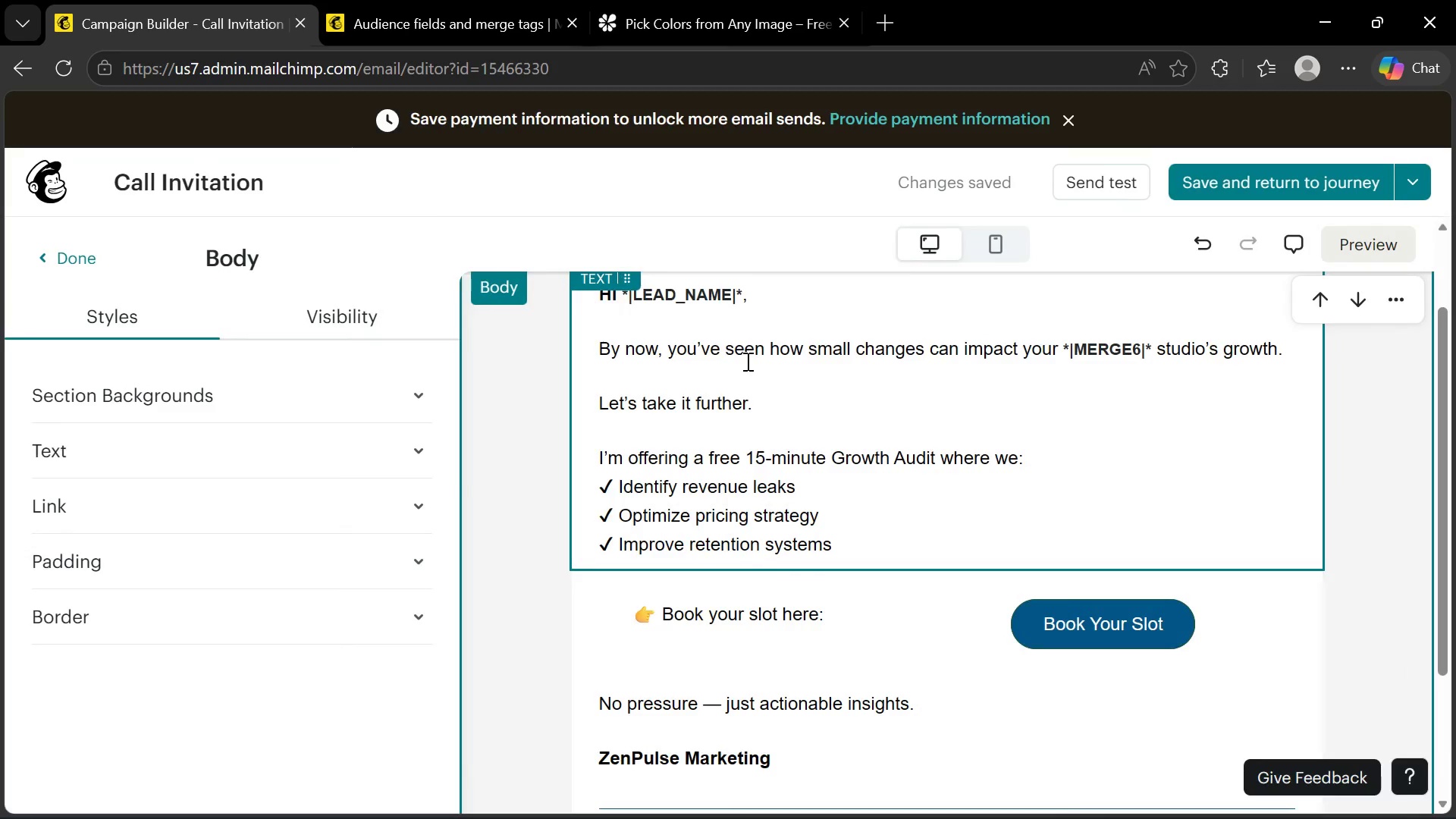 
scroll: coordinate [1009, 382], scroll_direction: up, amount: 1.0
 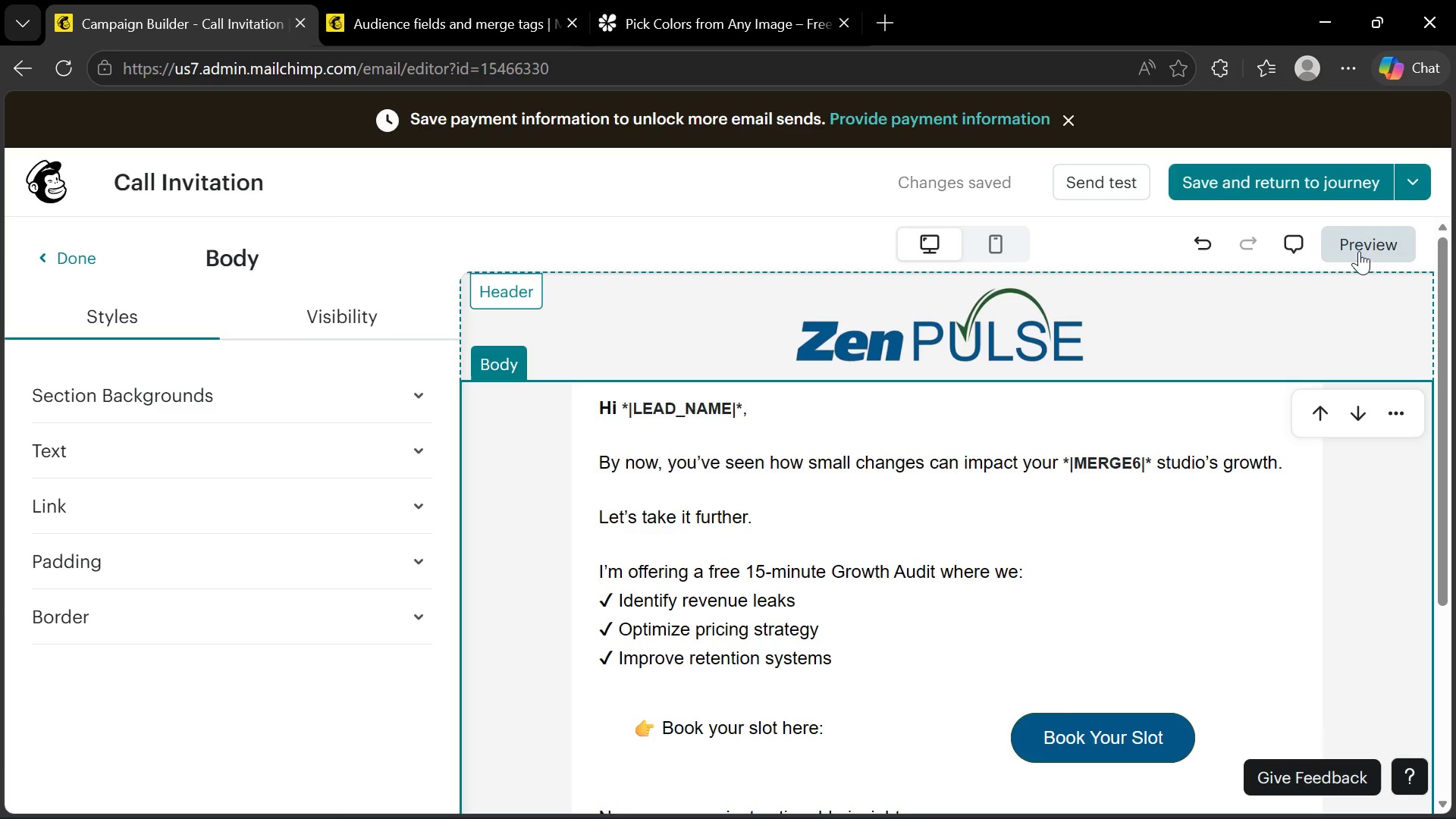 
left_click([1317, 187])
 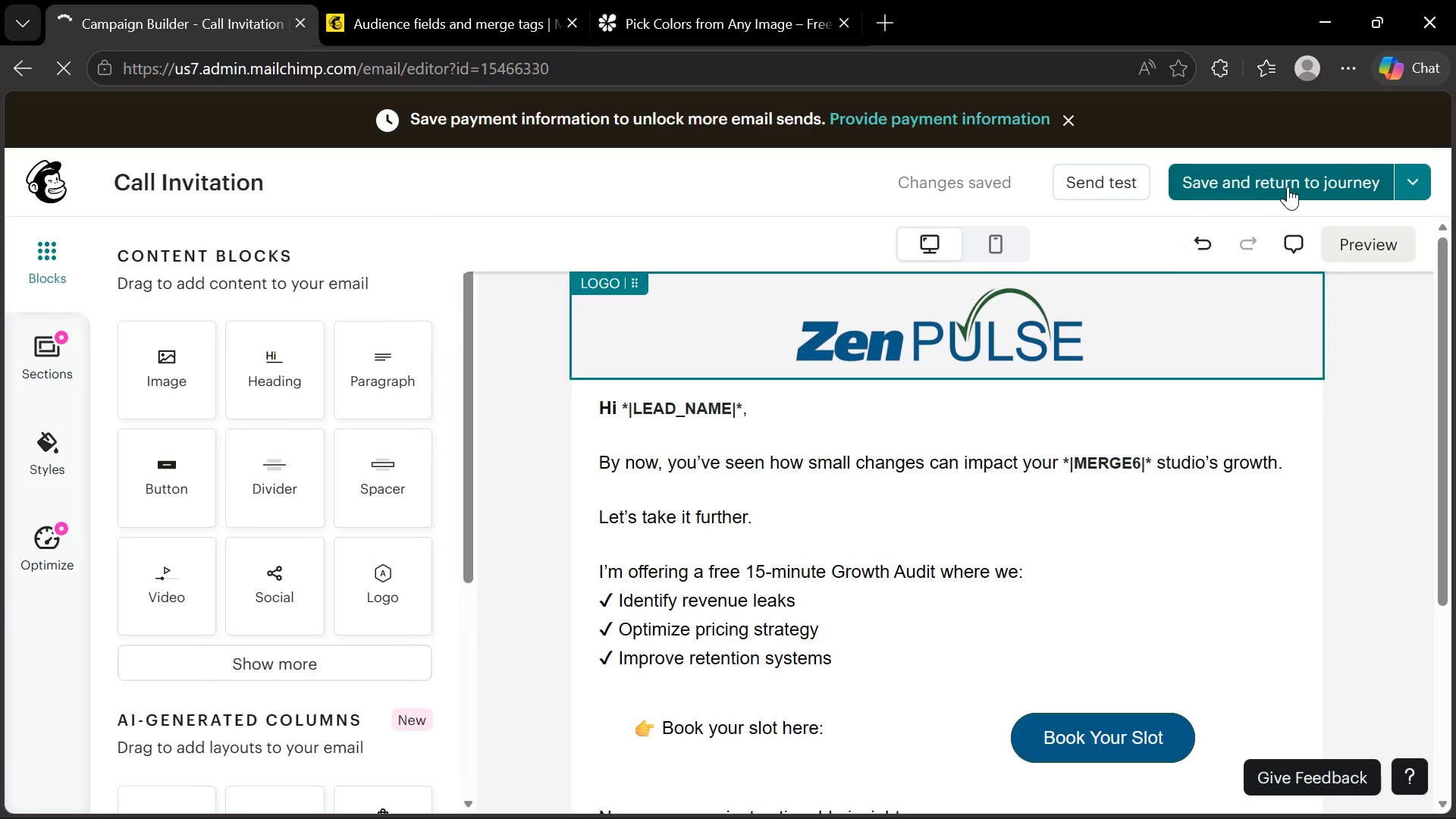 
left_click([1293, 181])